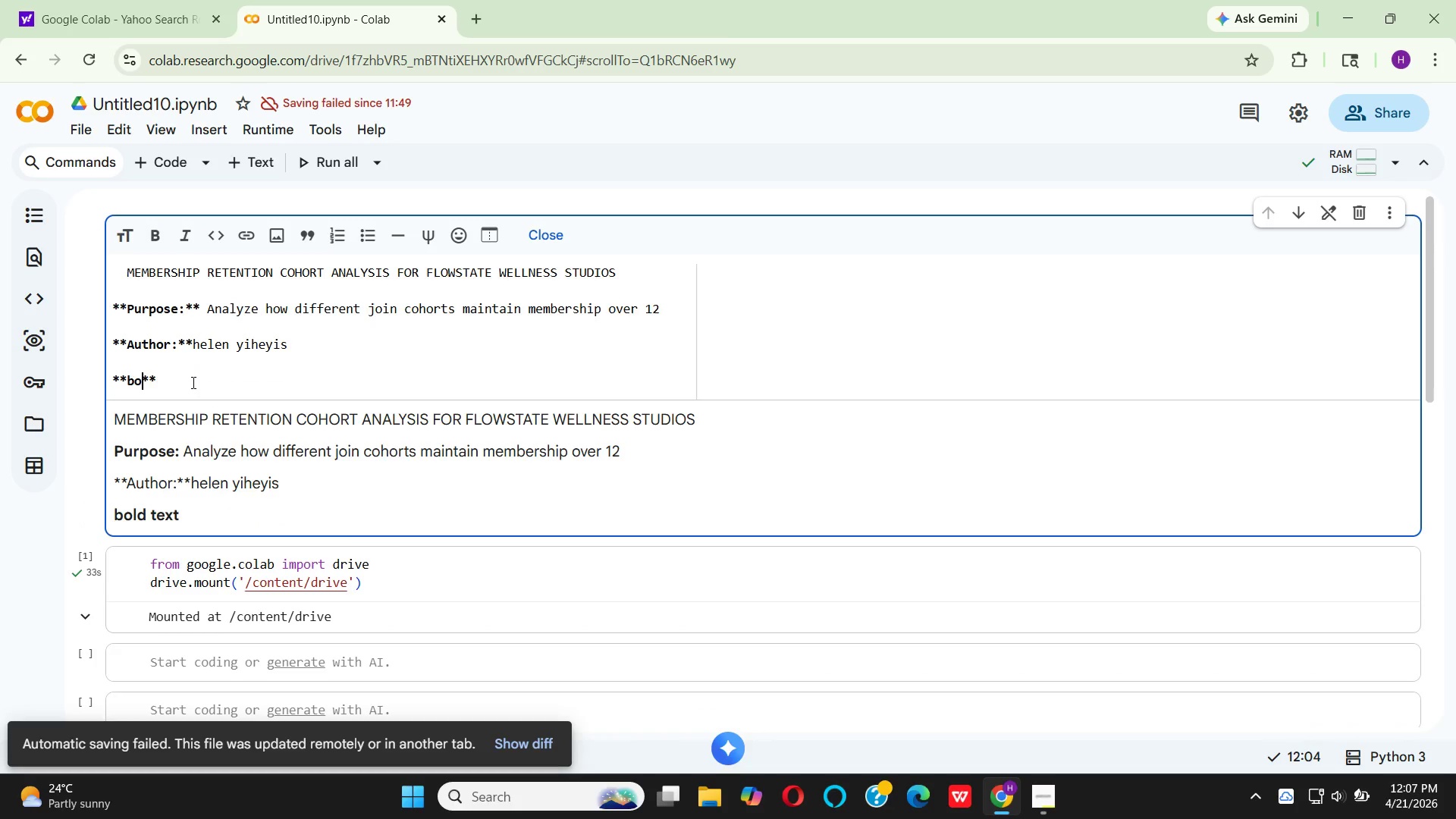 
key(Backspace)
 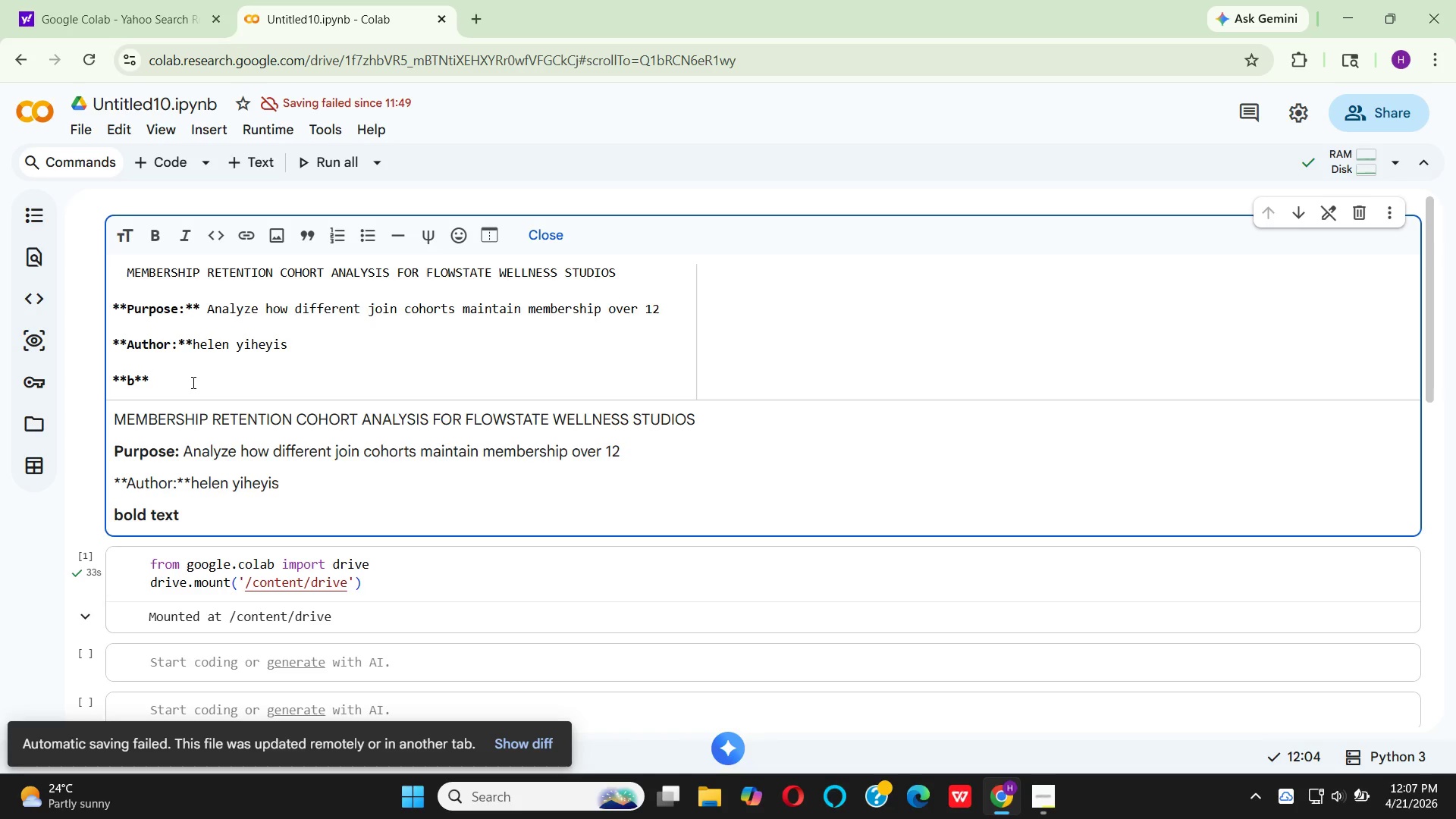 
key(Backspace)
 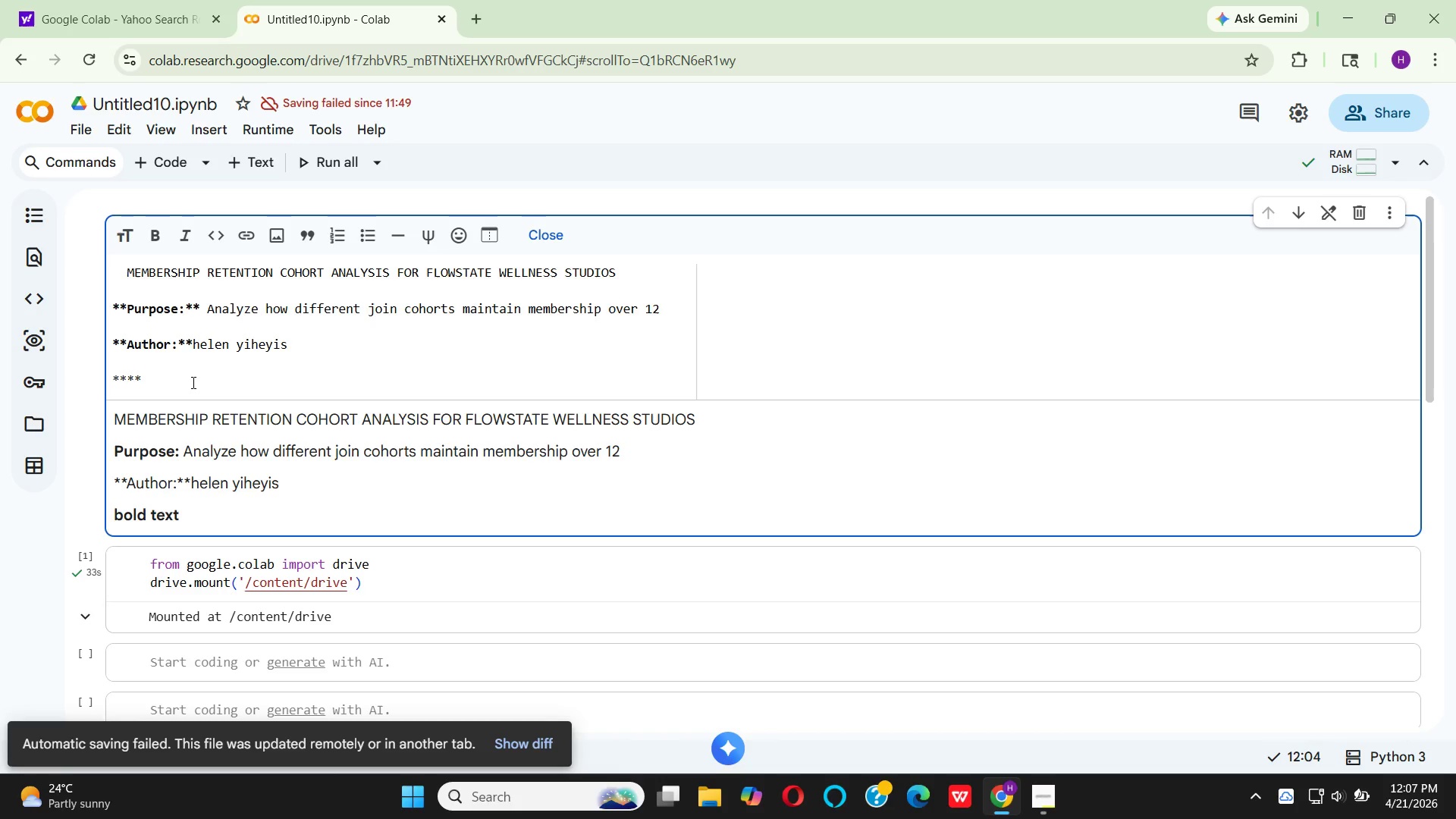 
key(CapsLock)
 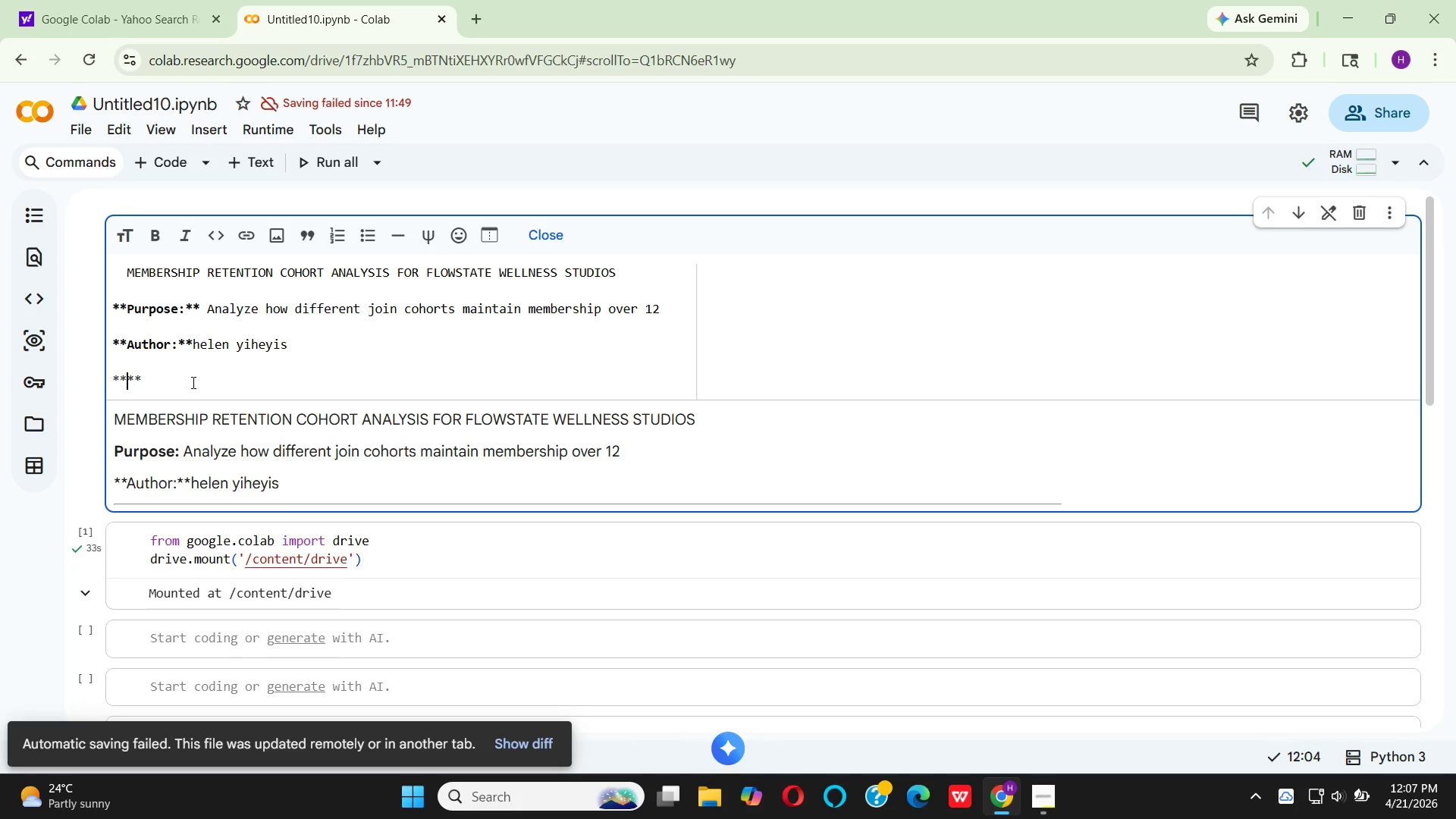 
key(D)
 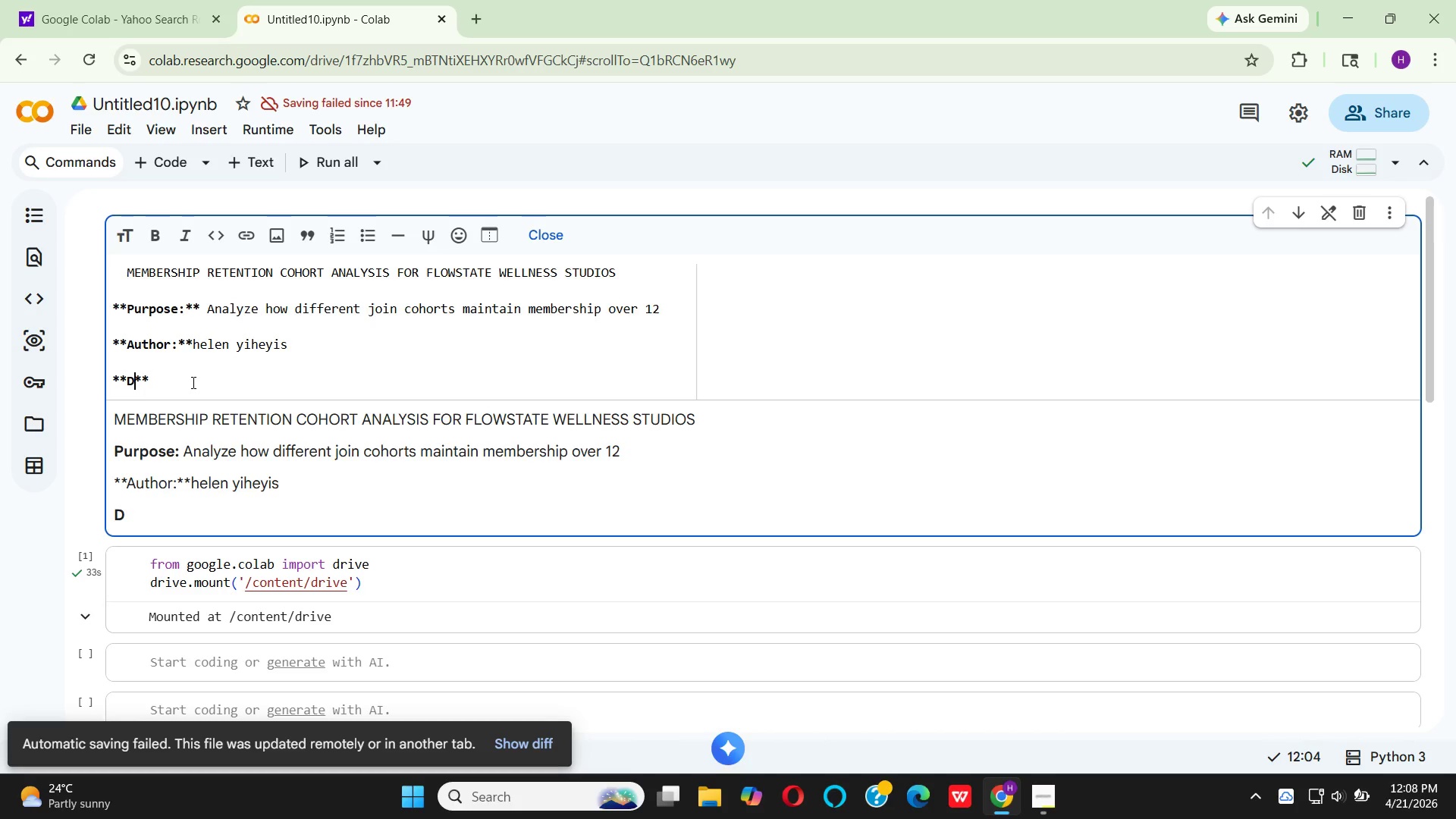 
wait(22.31)
 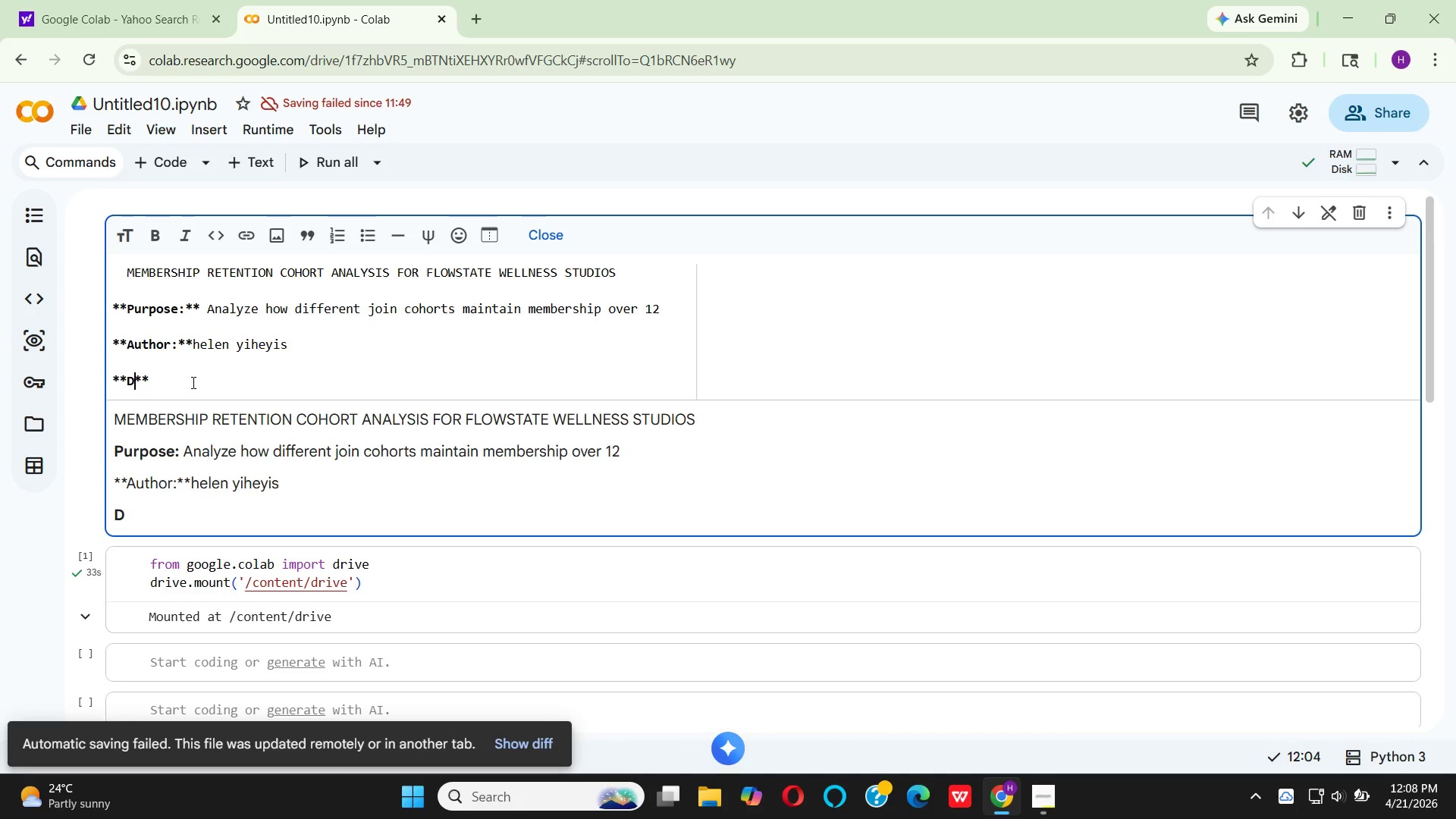 
type(ate:)
 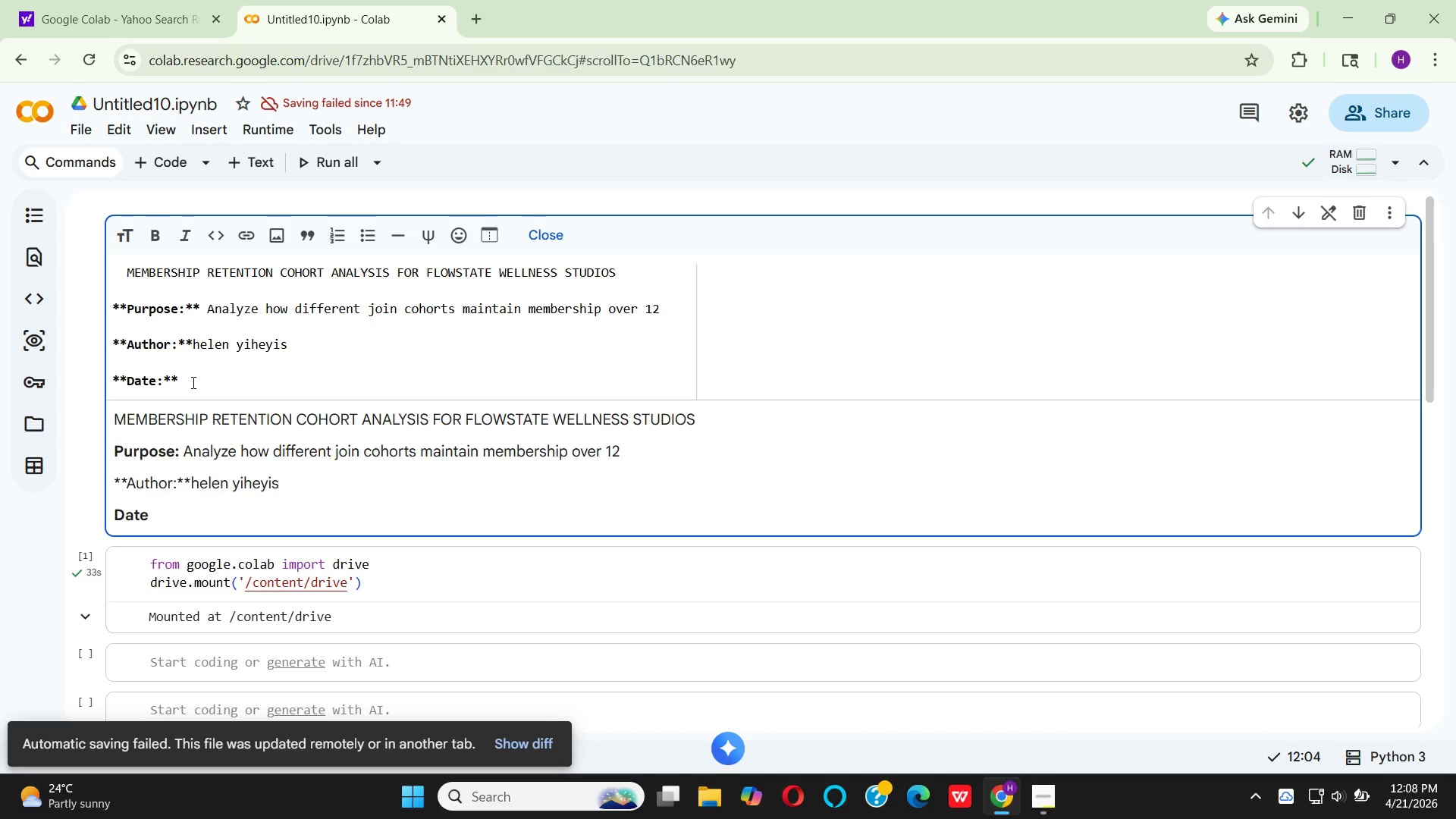 
hold_key(key=ArrowRight, duration=0.31)
 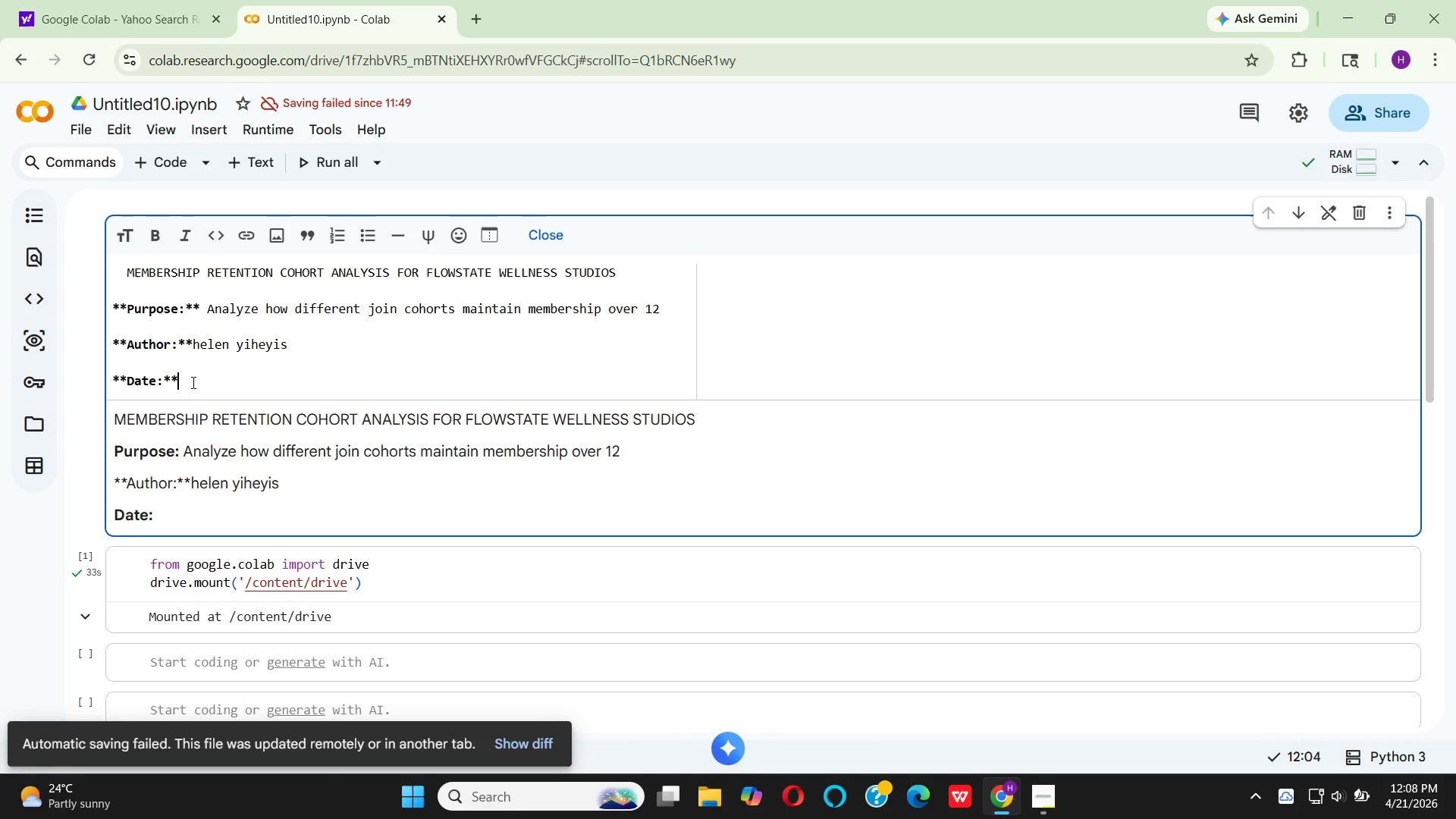 
key(ArrowRight)
 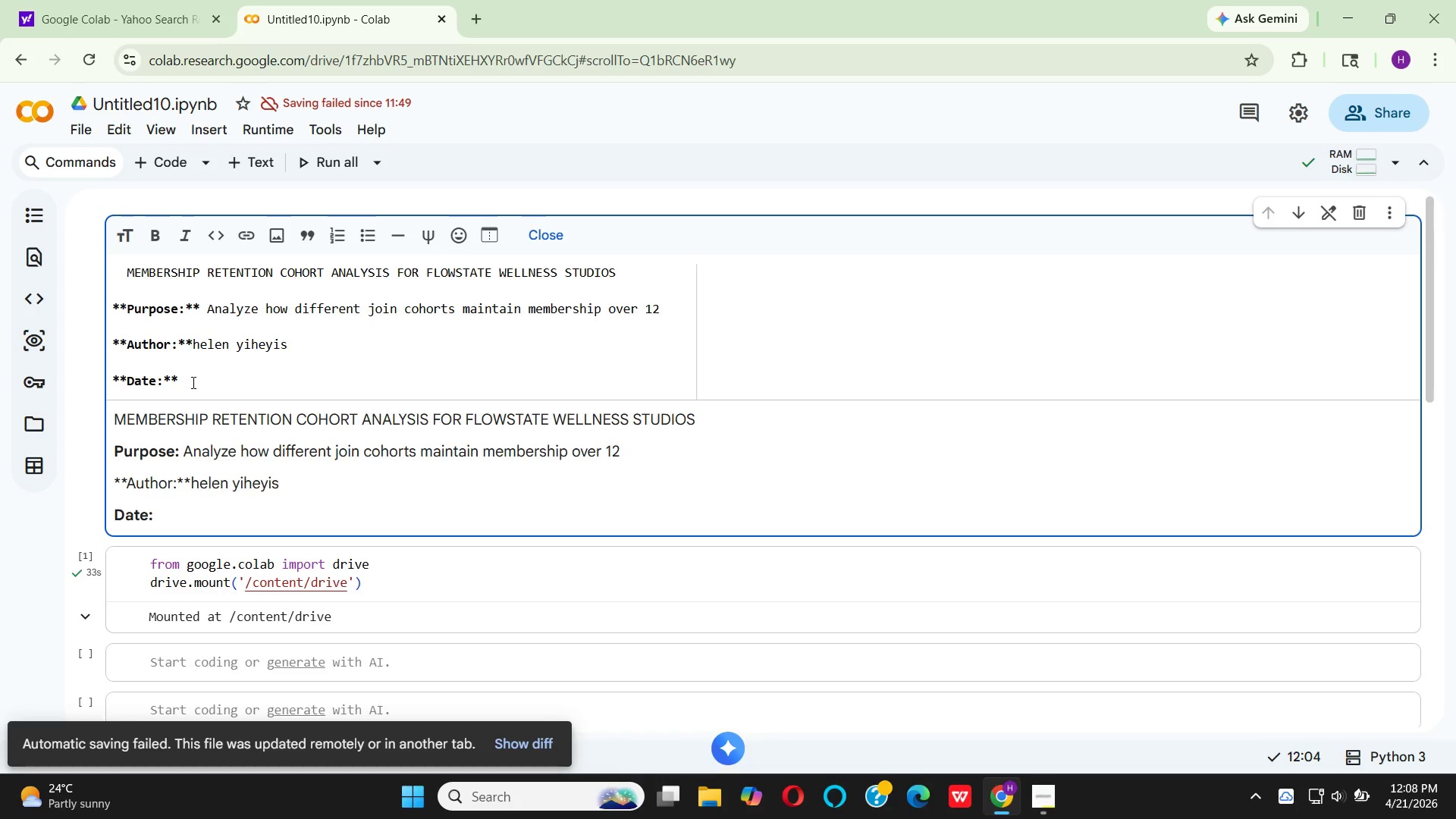 
type(4/21/2026)
 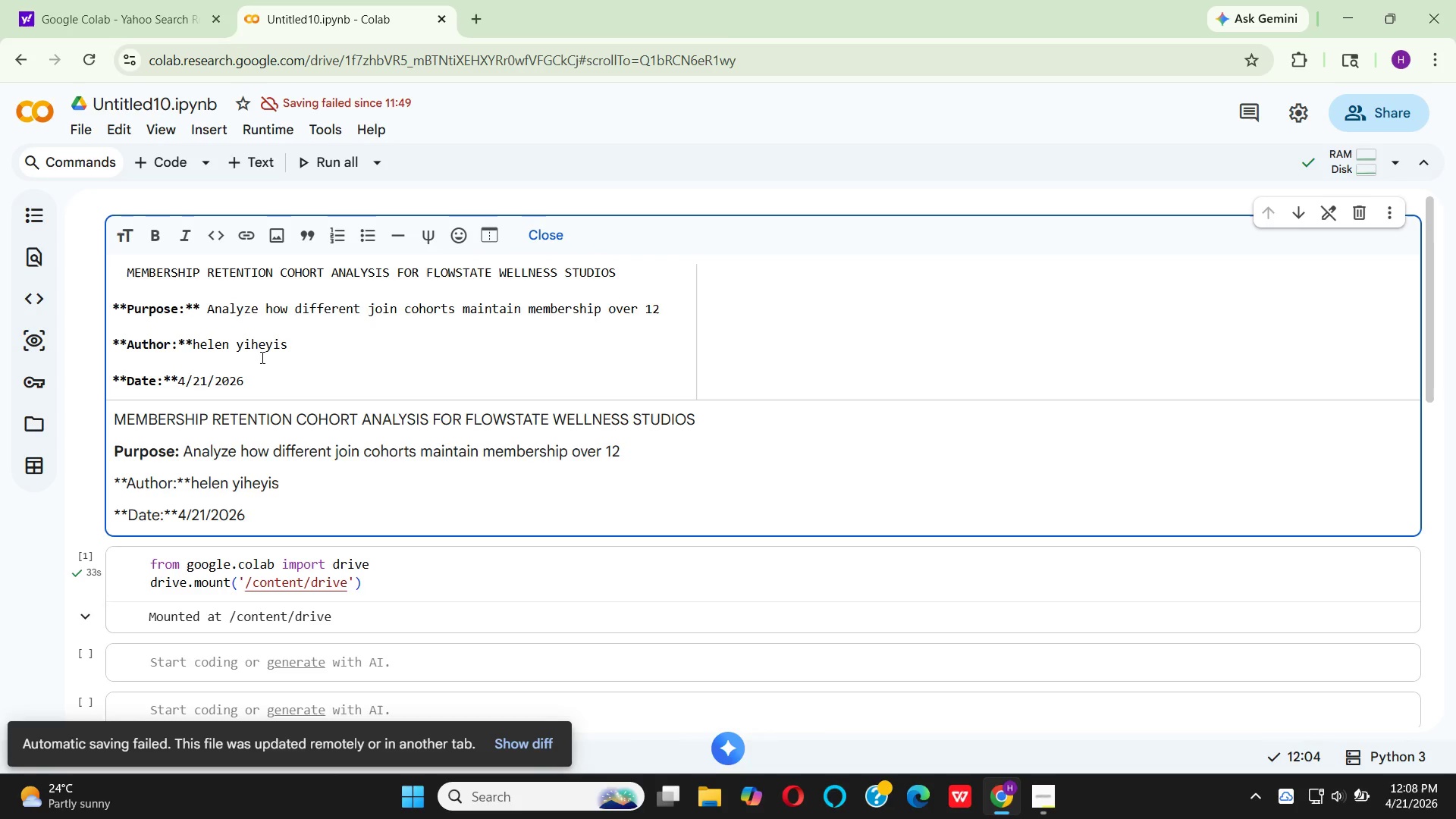 
wait(7.28)
 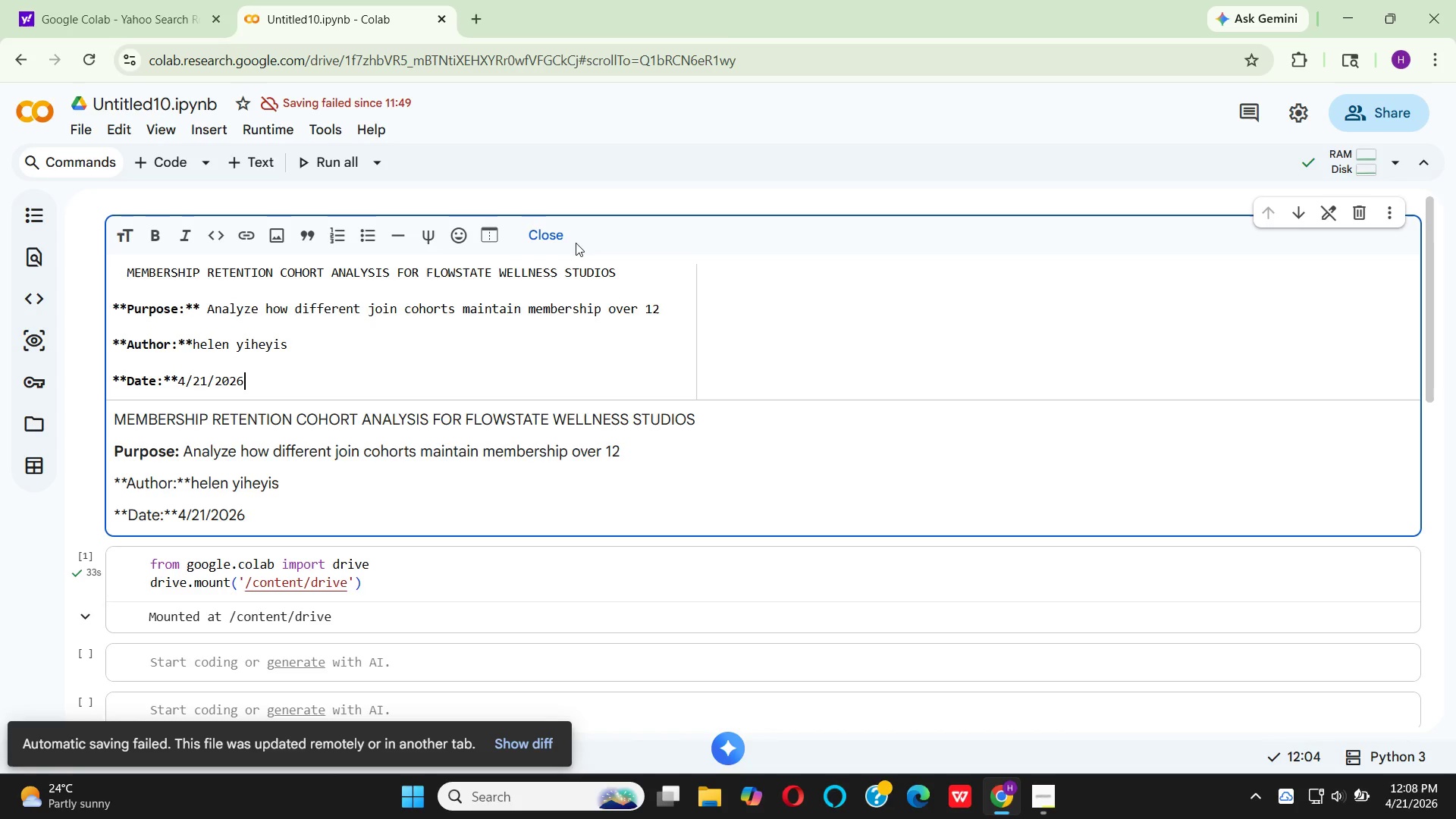 
left_click([196, 346])
 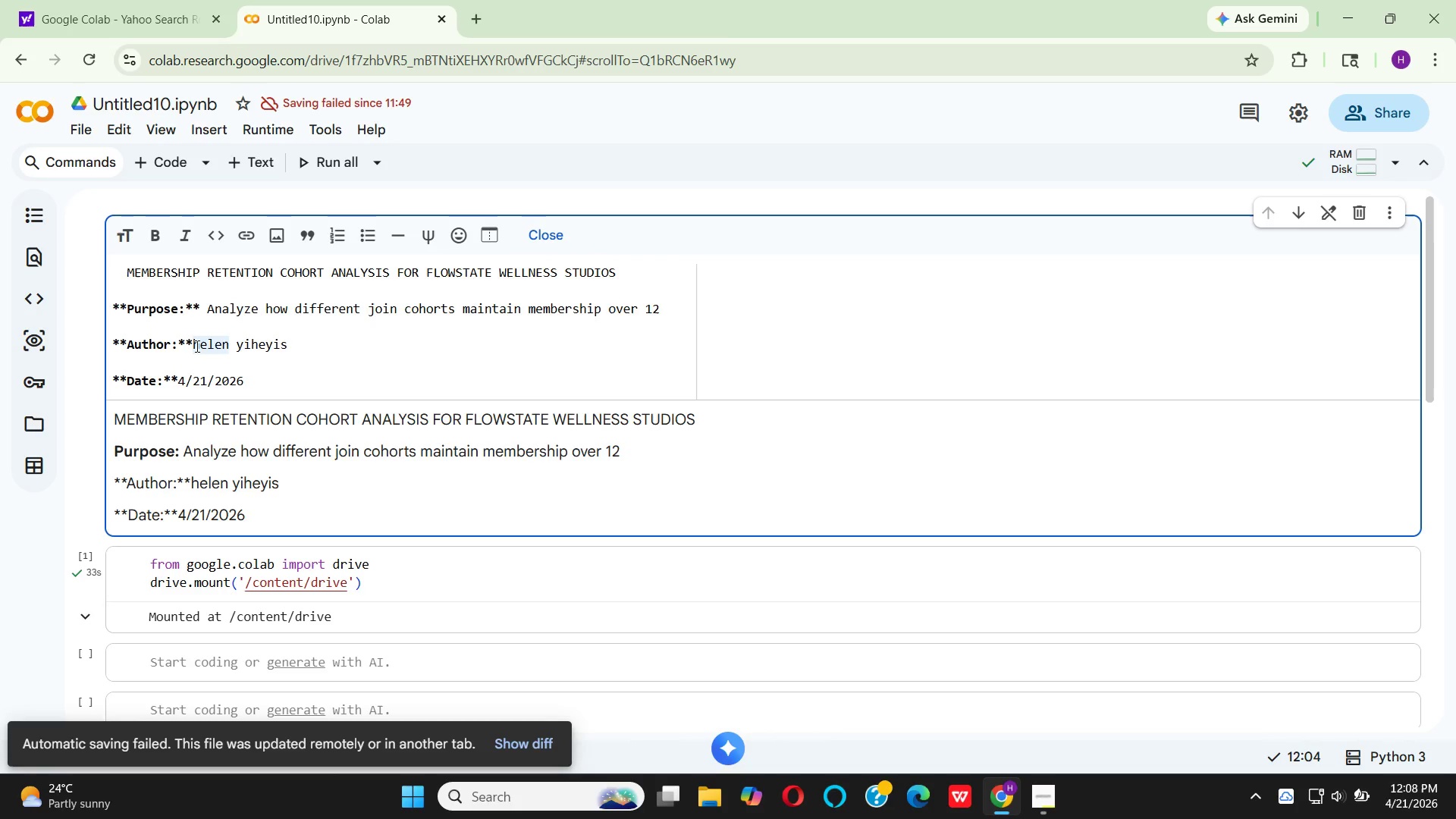 
key(Space)
 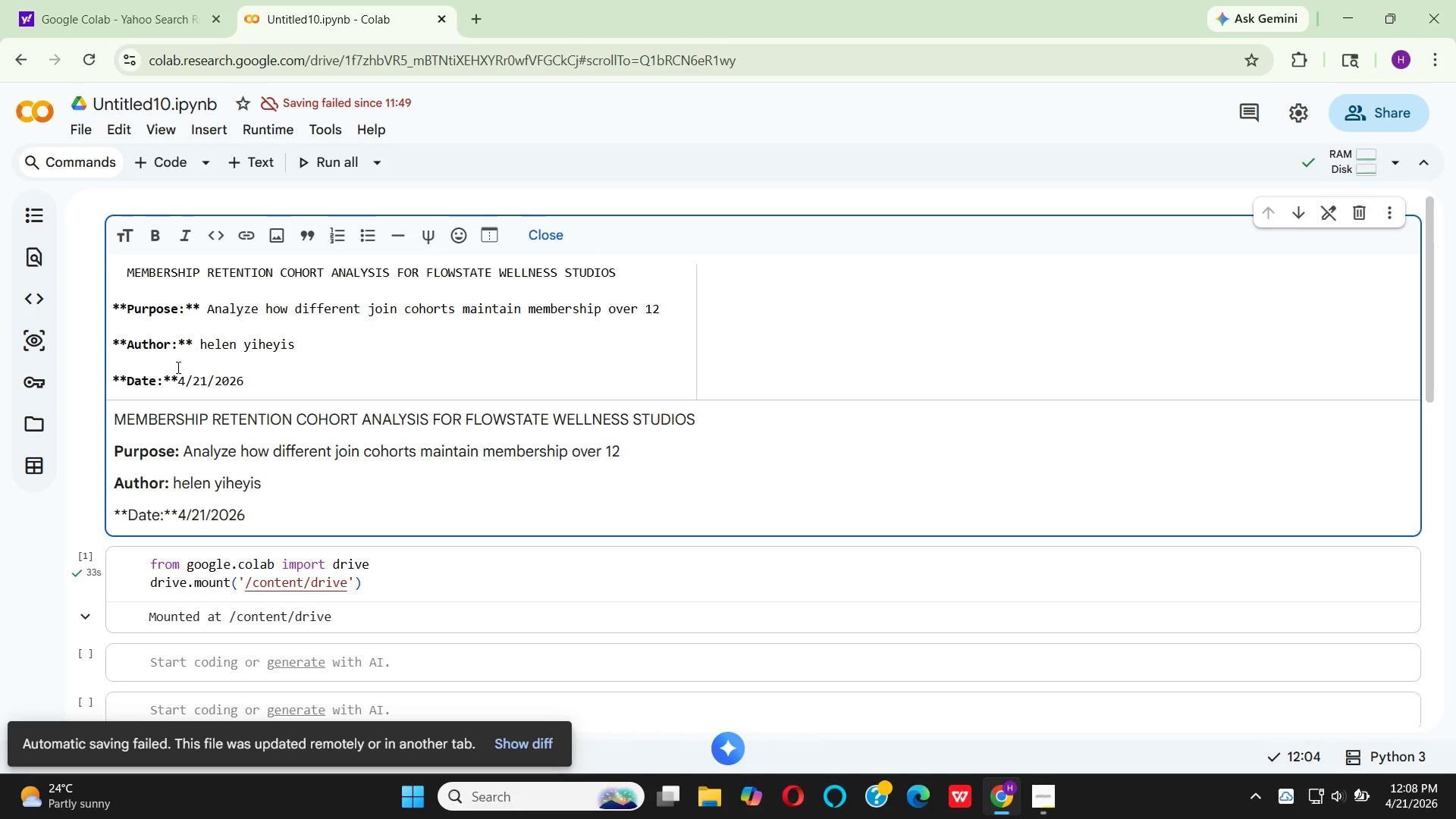 
left_click([178, 388])
 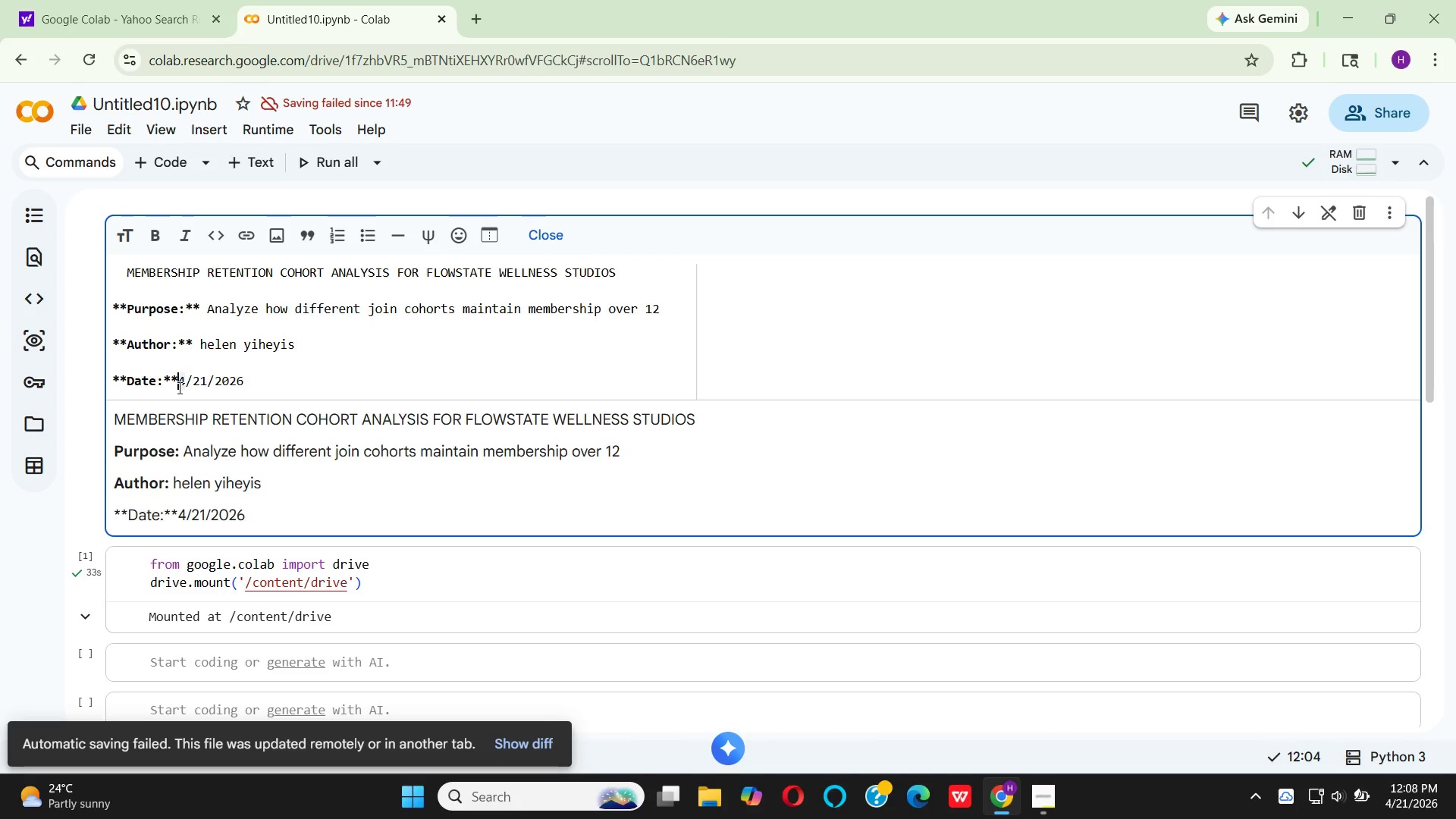 
key(Space)
 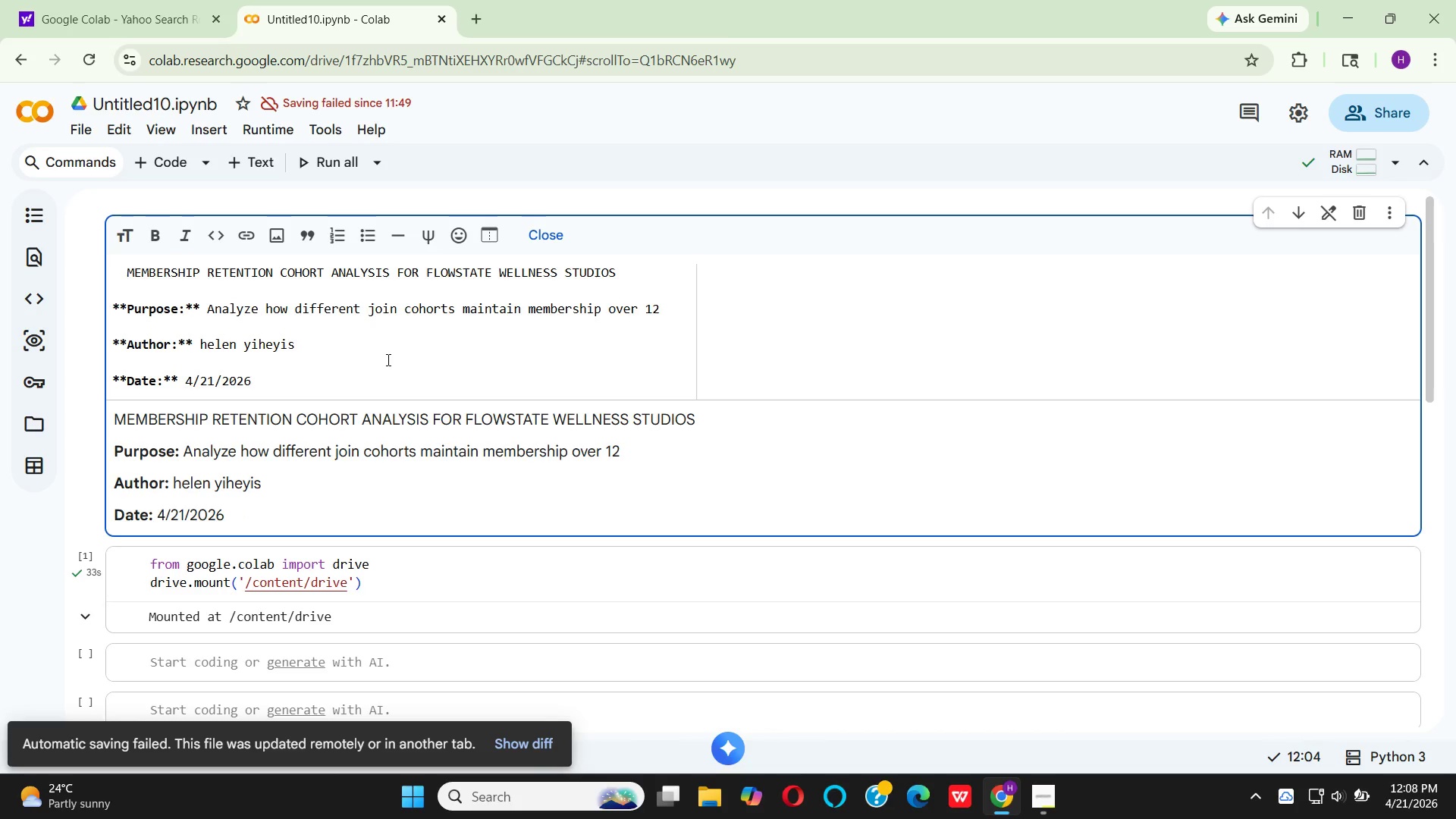 
wait(6.29)
 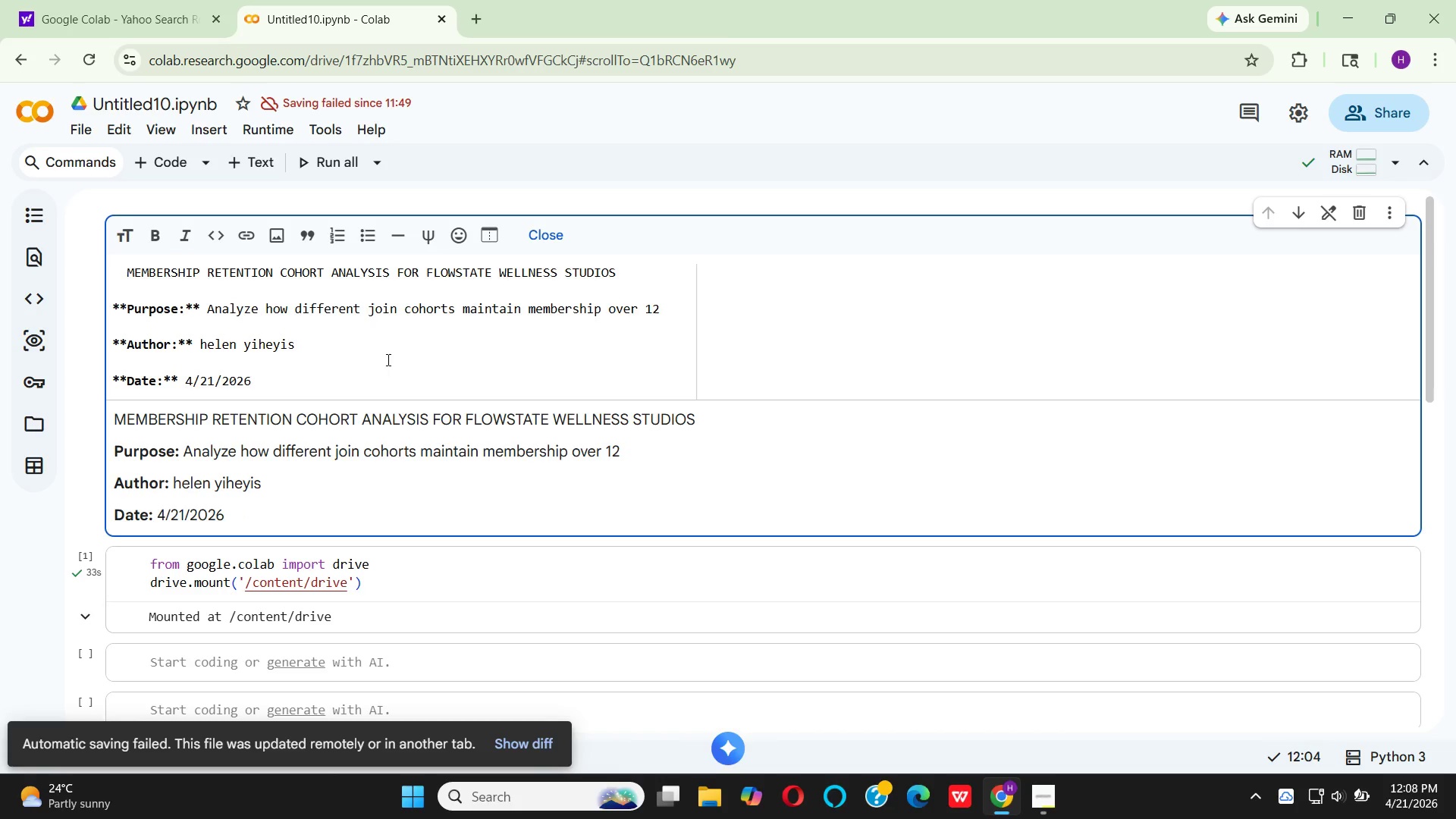 
mouse_move([563, 239])
 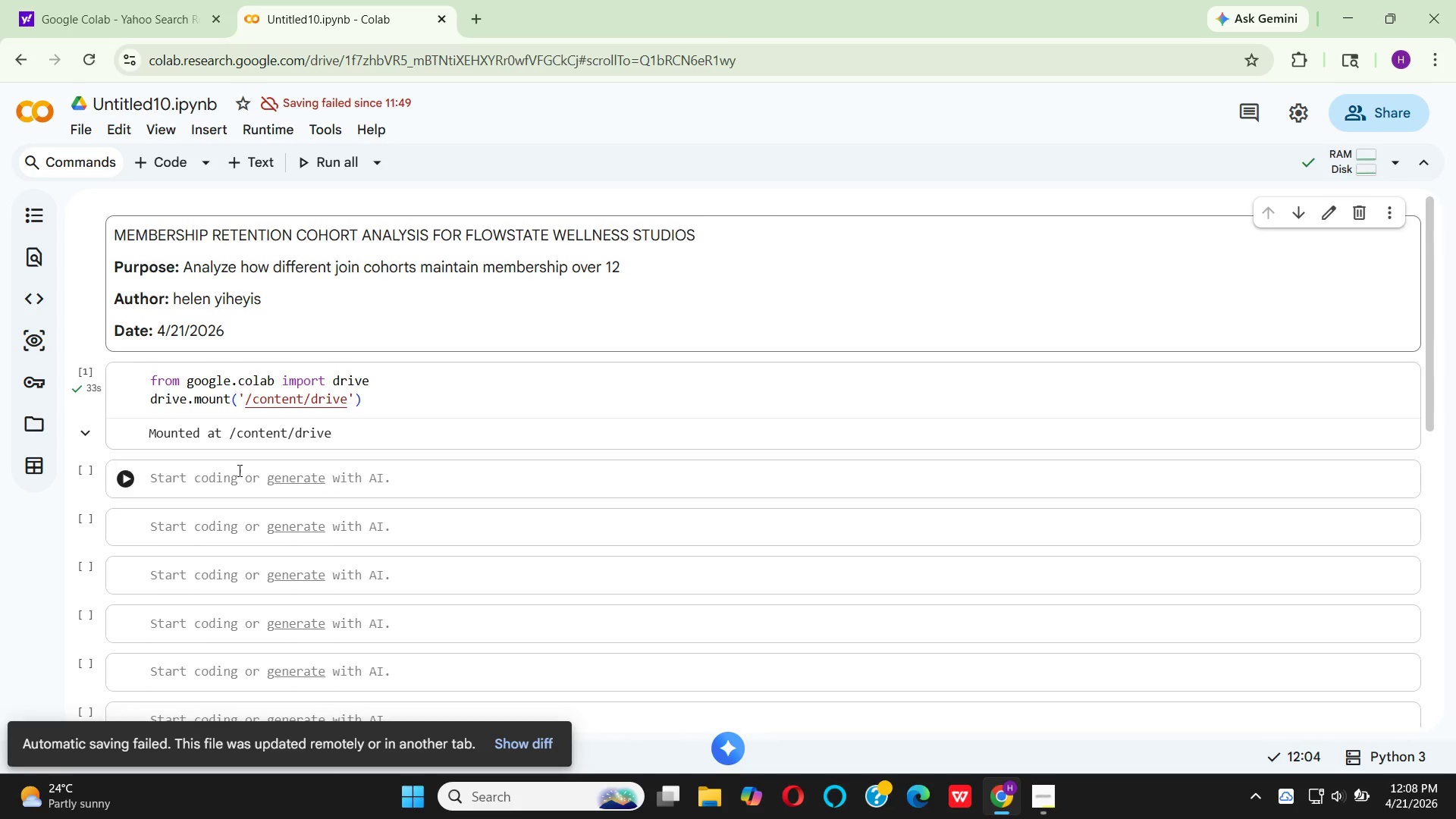 
wait(5.74)
 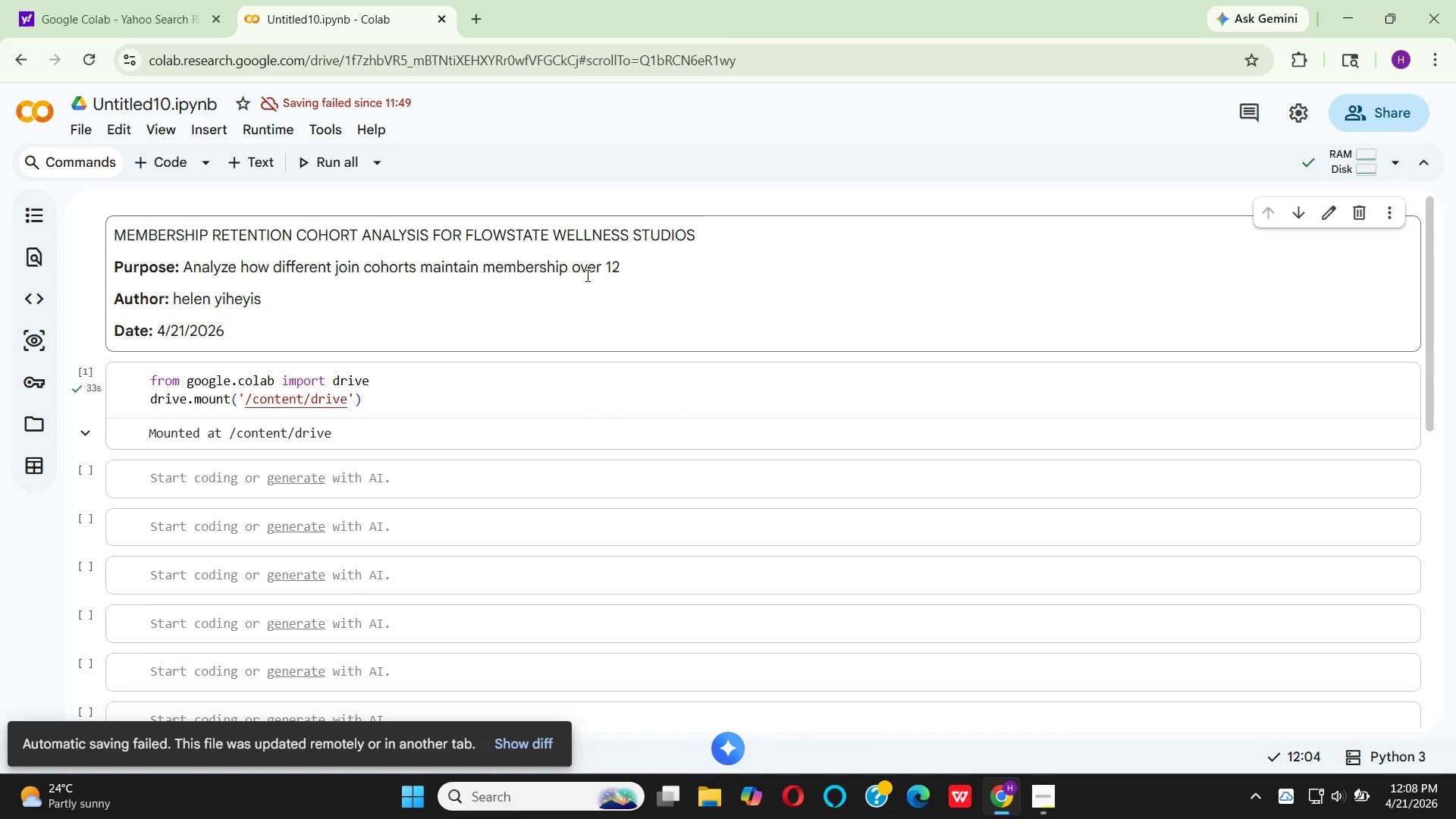 
scroll: coordinate [516, 410], scroll_direction: down, amount: 1.0